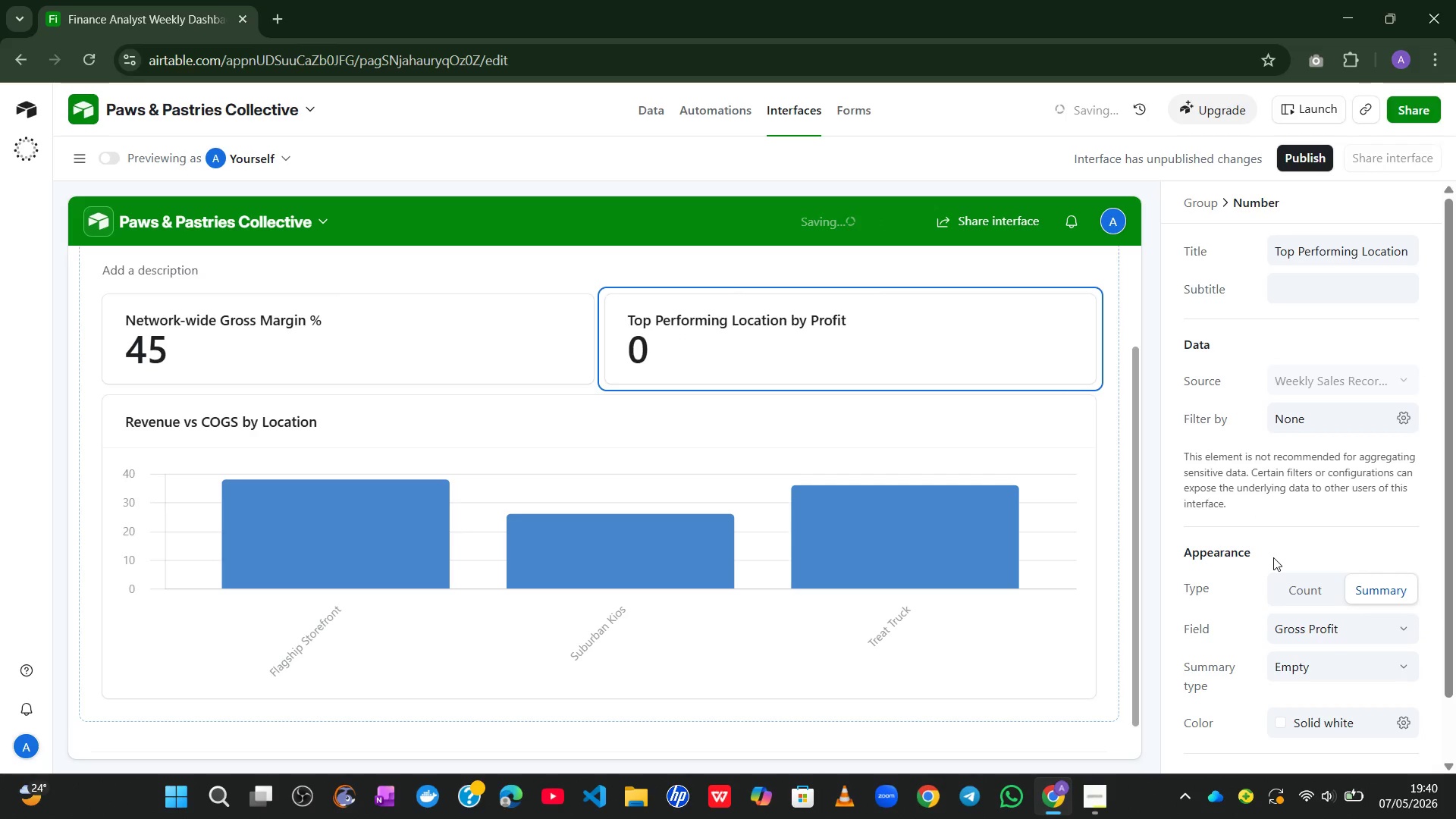 
left_click([1397, 665])
 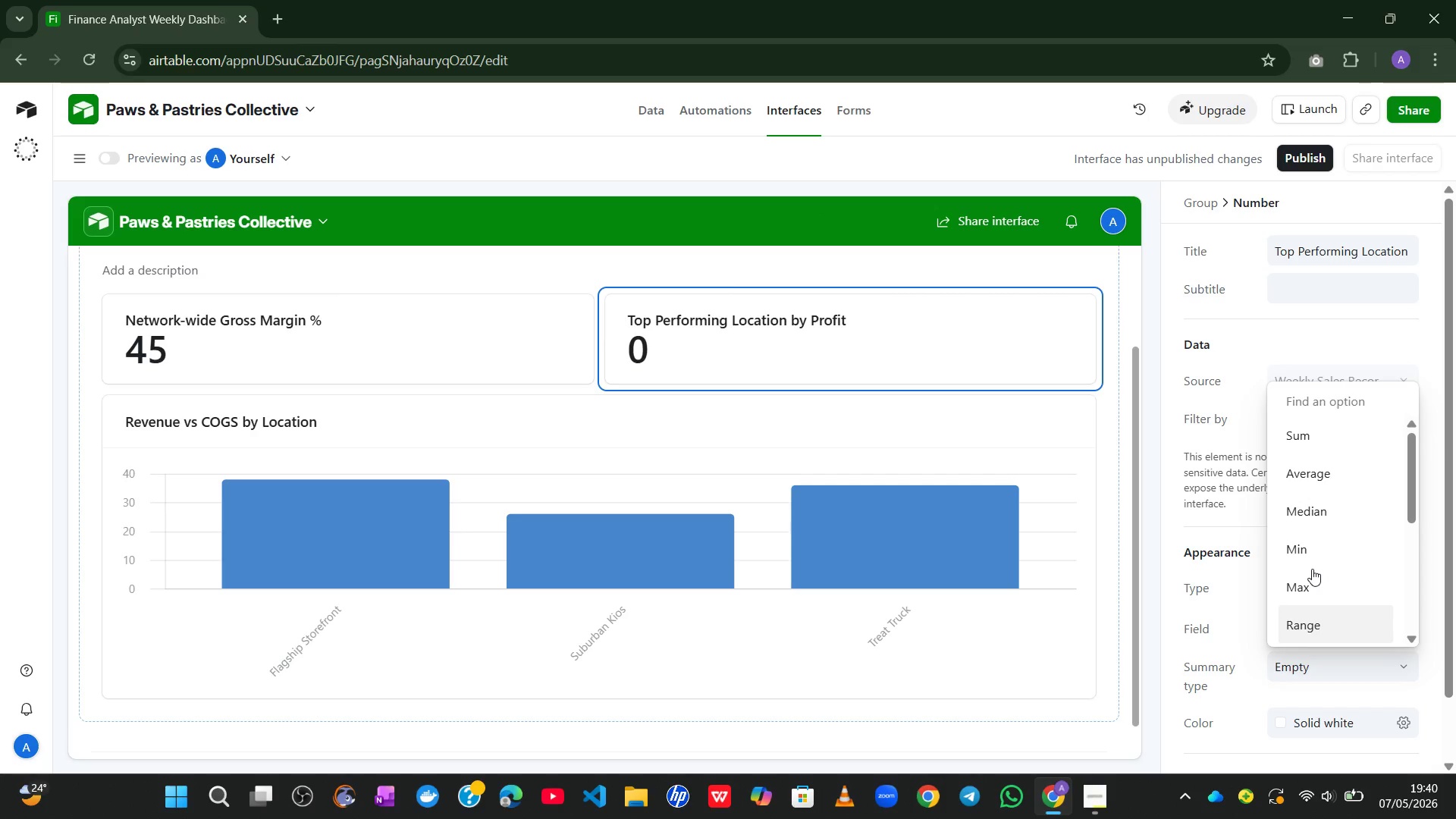 
left_click([1322, 445])
 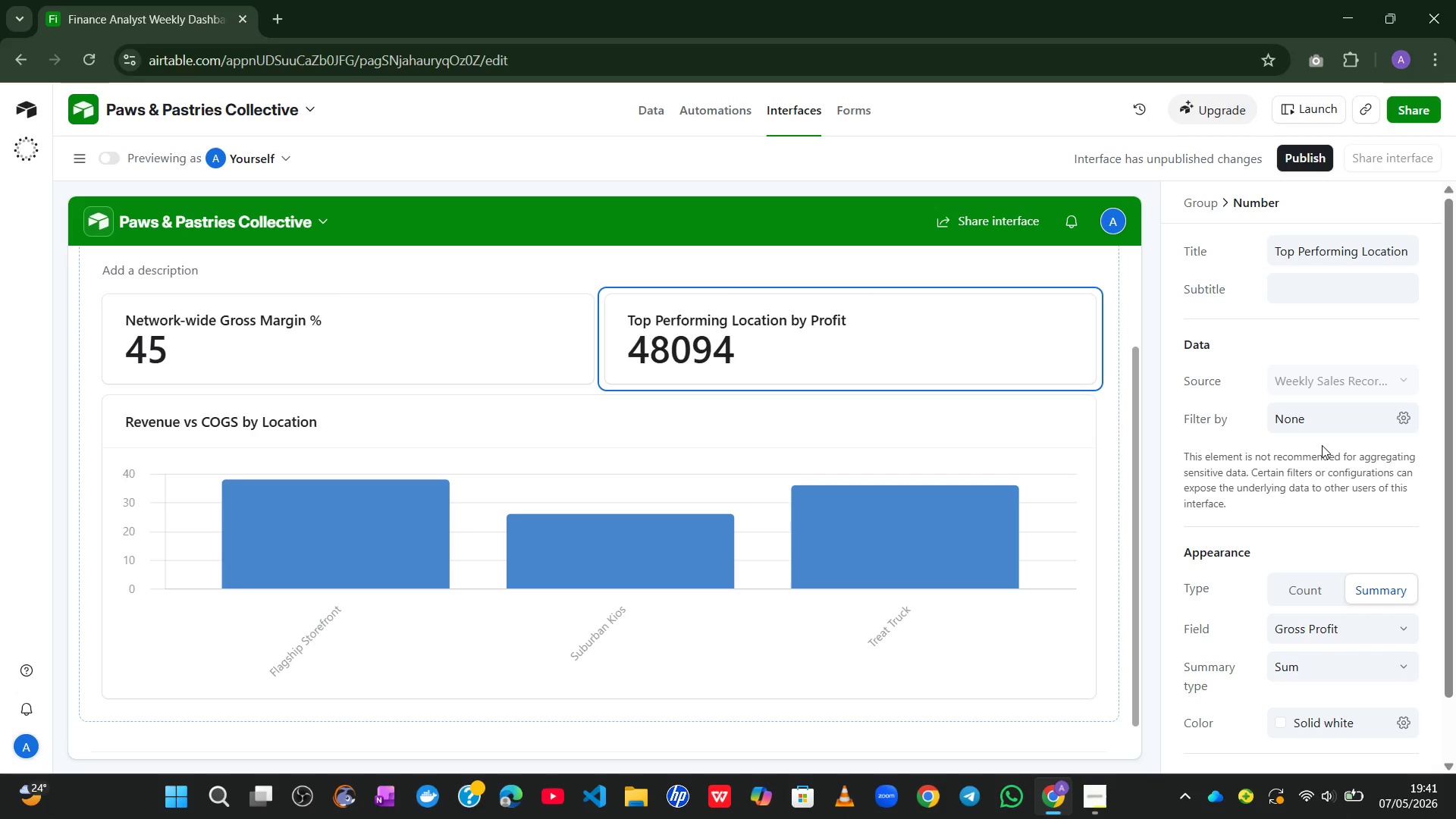 
wait(32.39)
 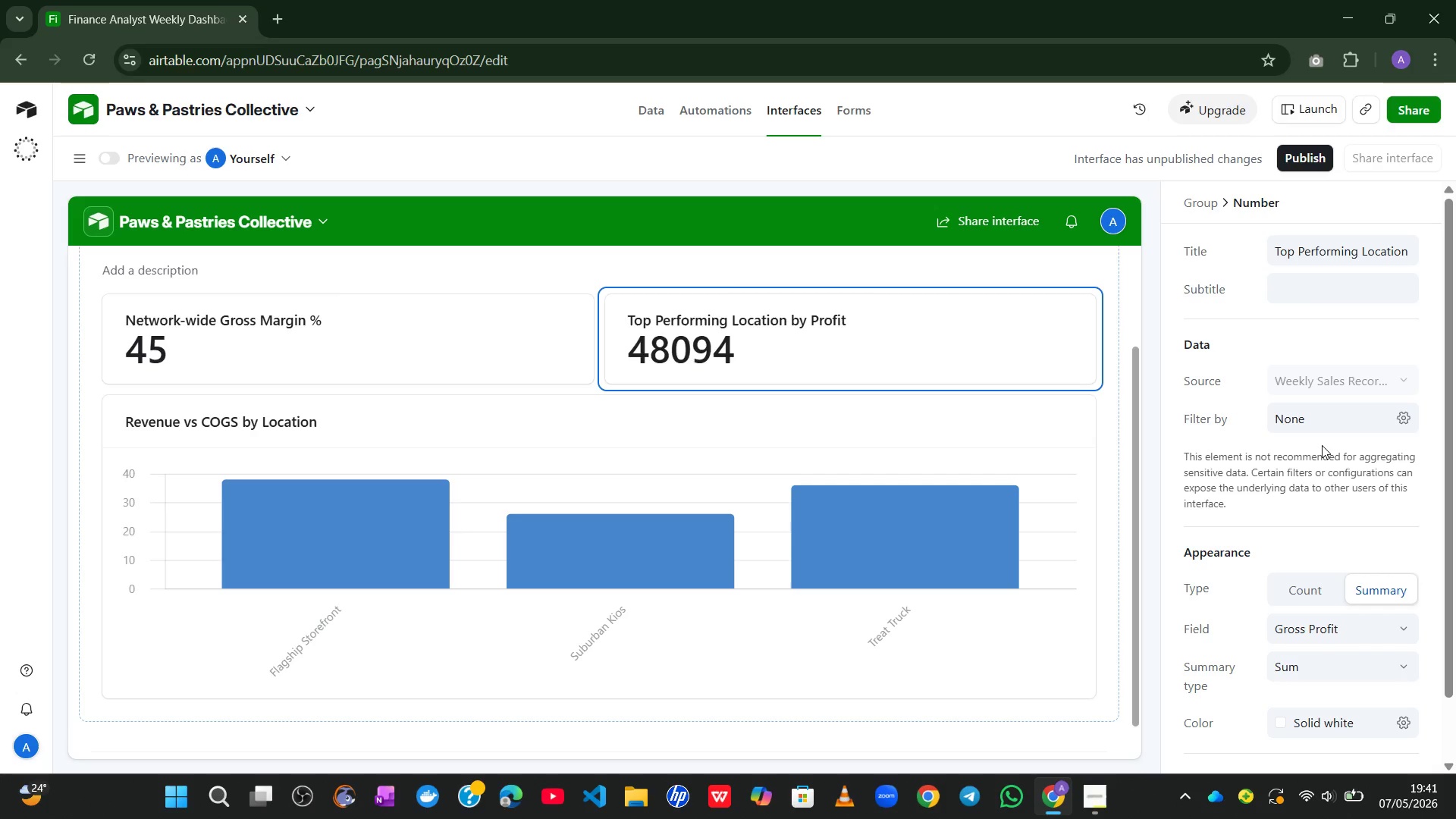 
left_click([1086, 736])